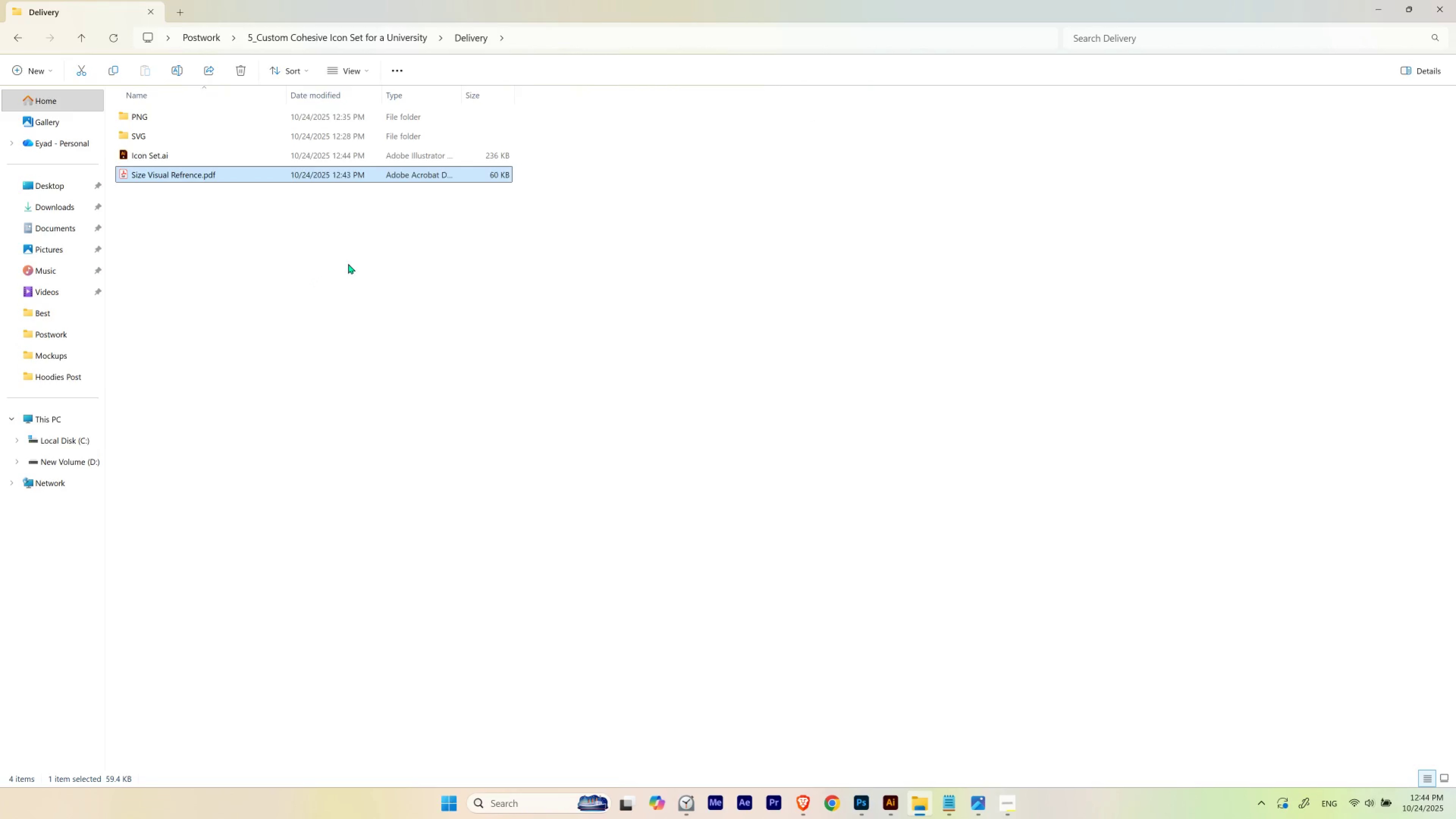 
key(Control+A)
 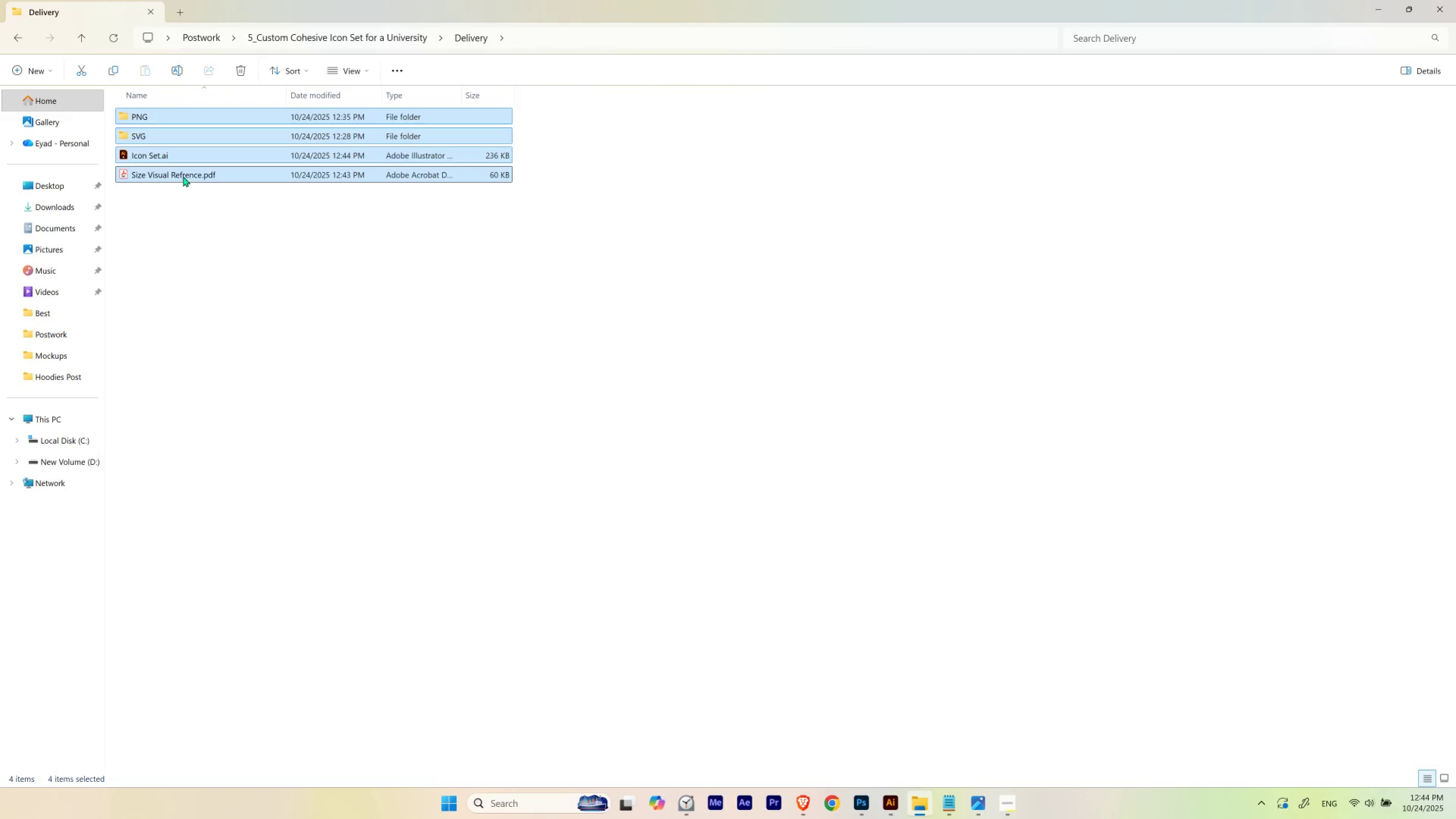 
right_click([183, 176])
 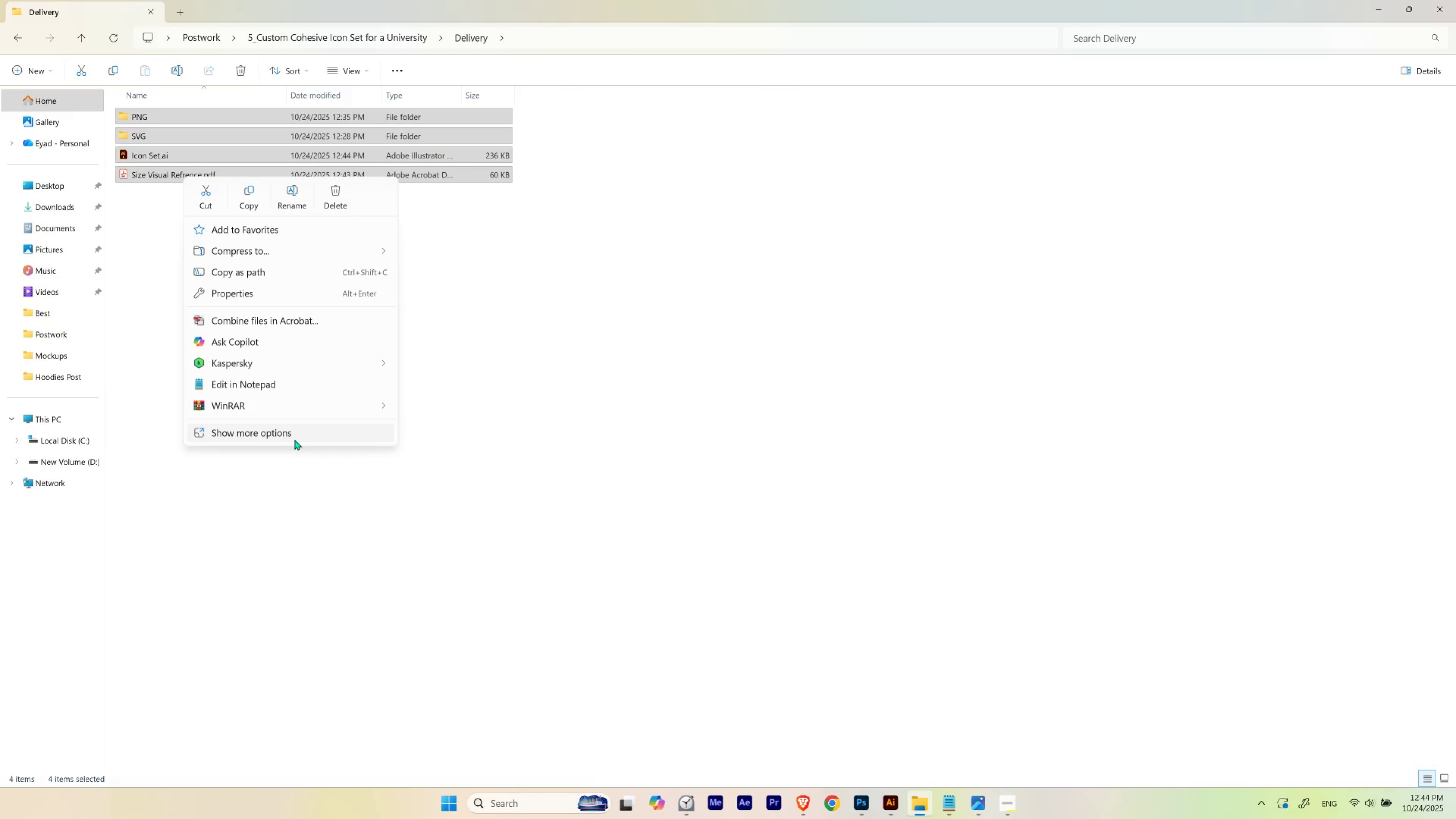 
left_click([301, 410])
 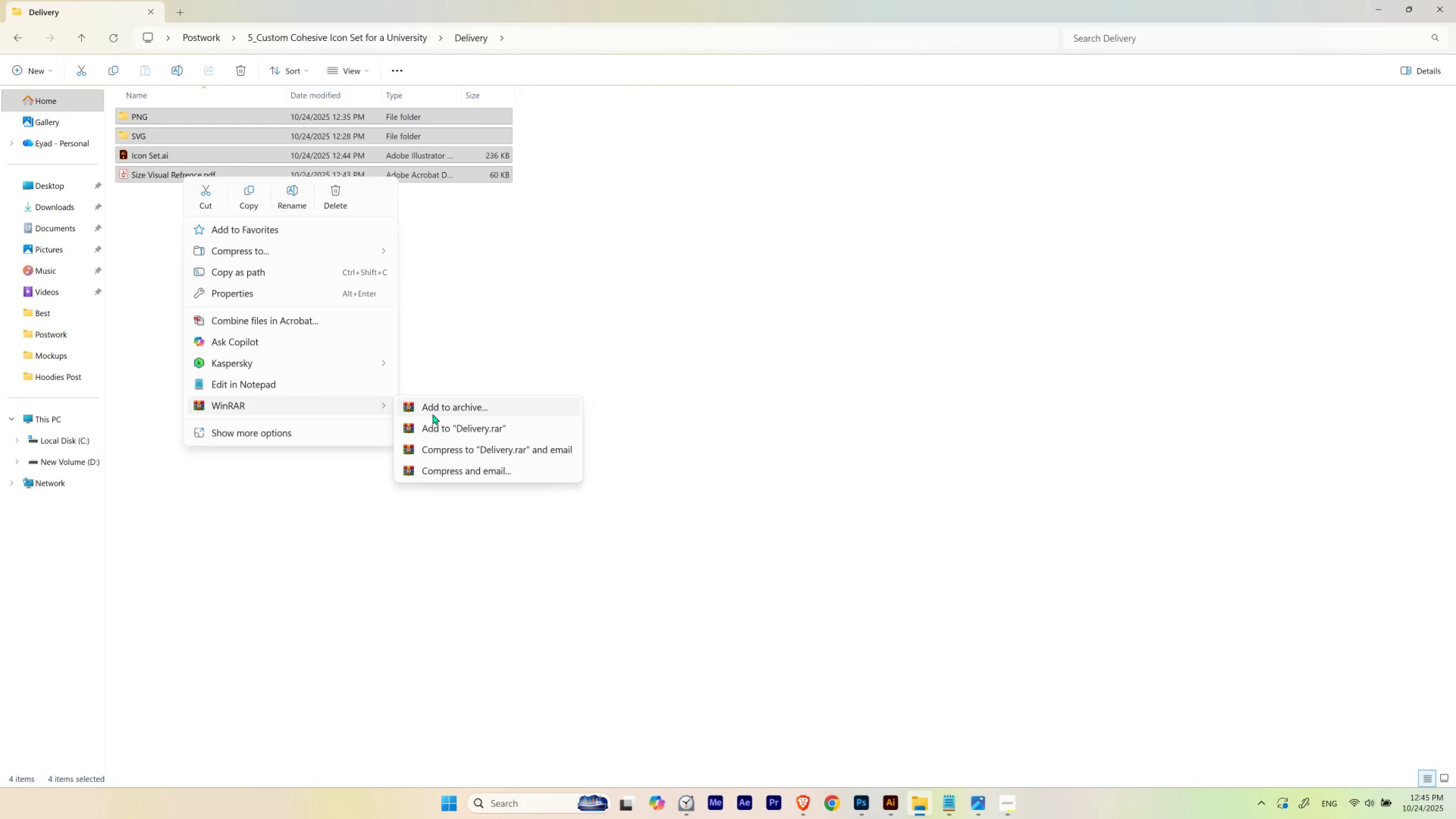 
left_click([433, 414])
 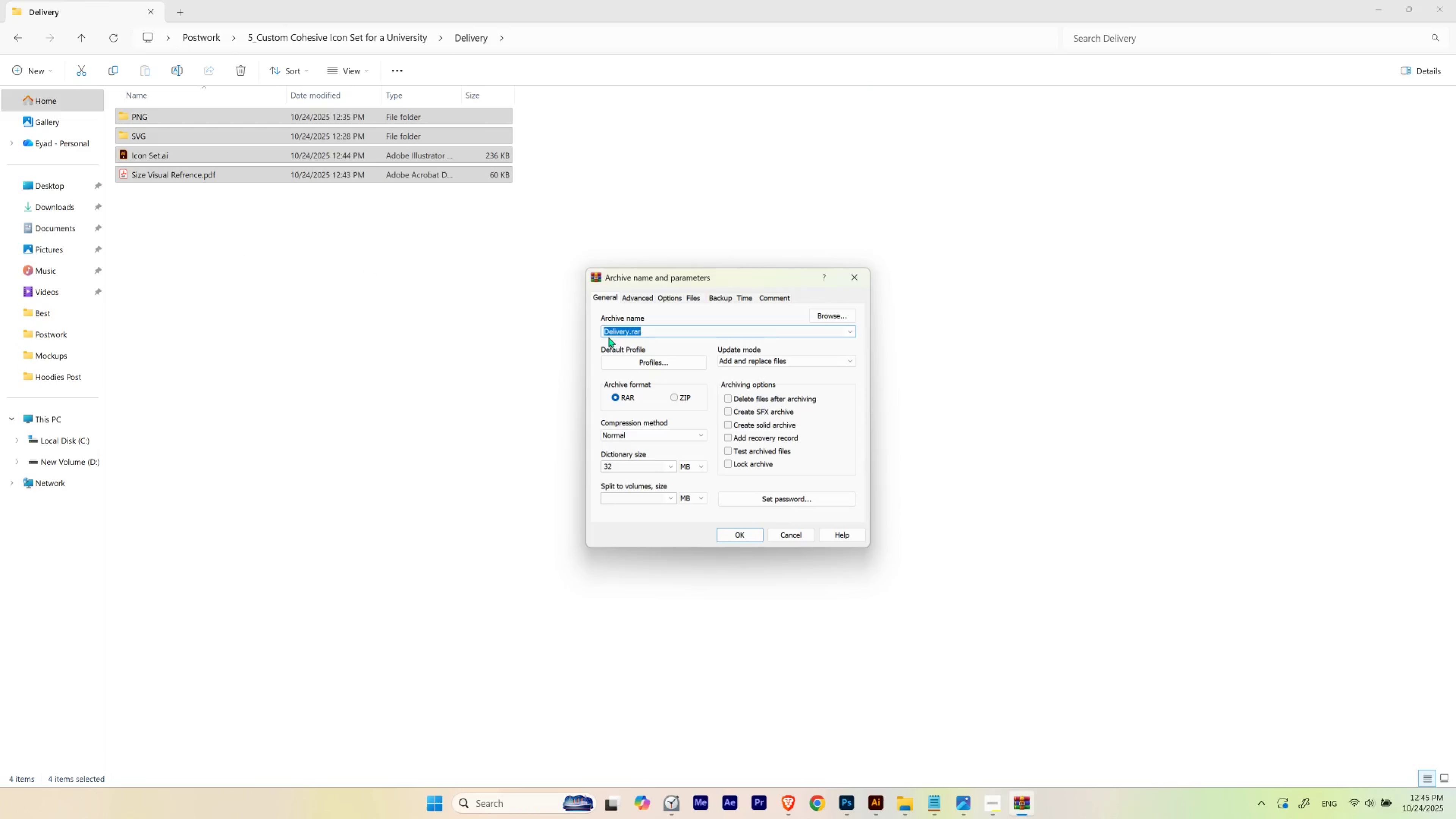 
double_click([611, 334])
 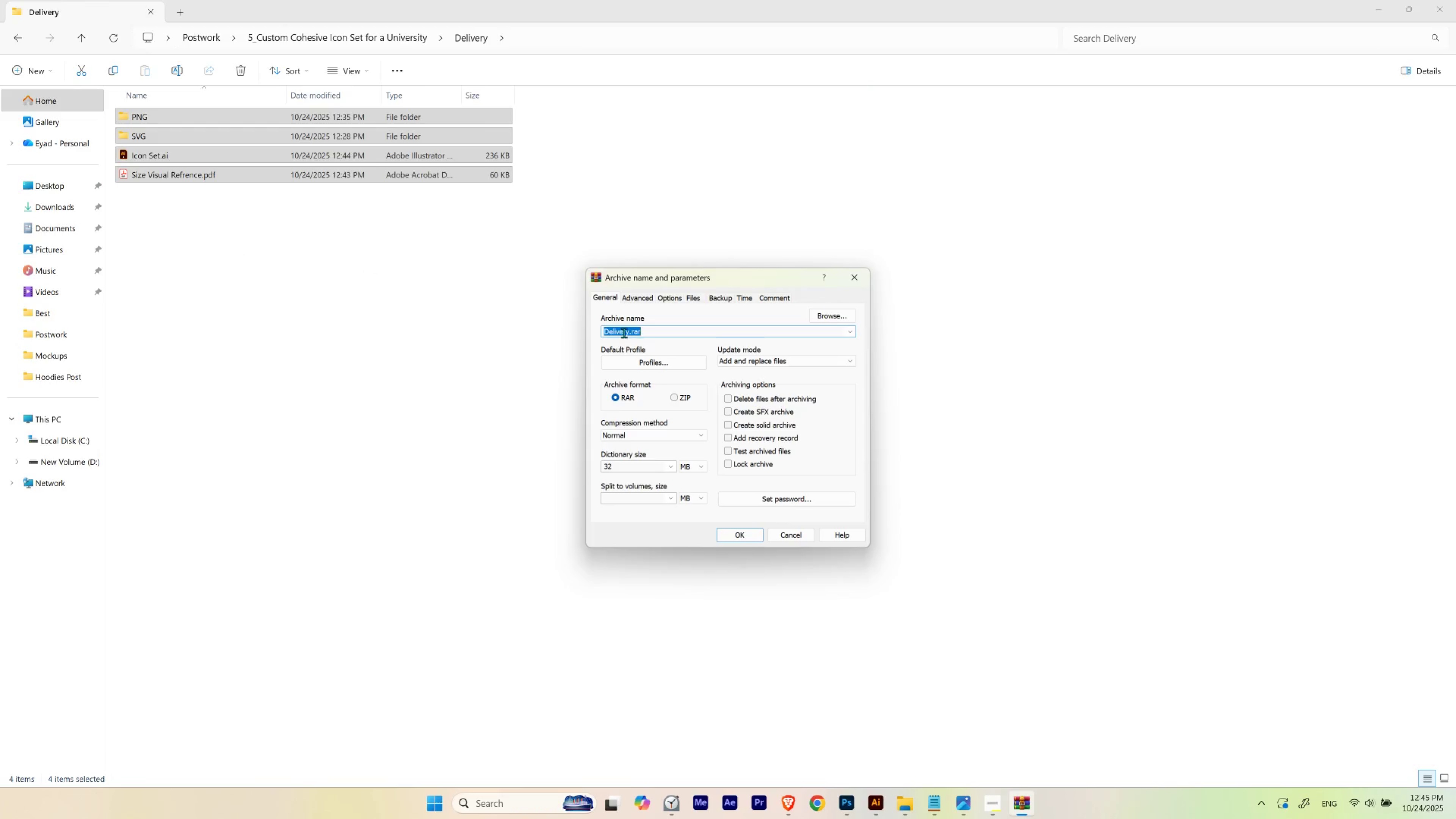 
left_click([624, 333])
 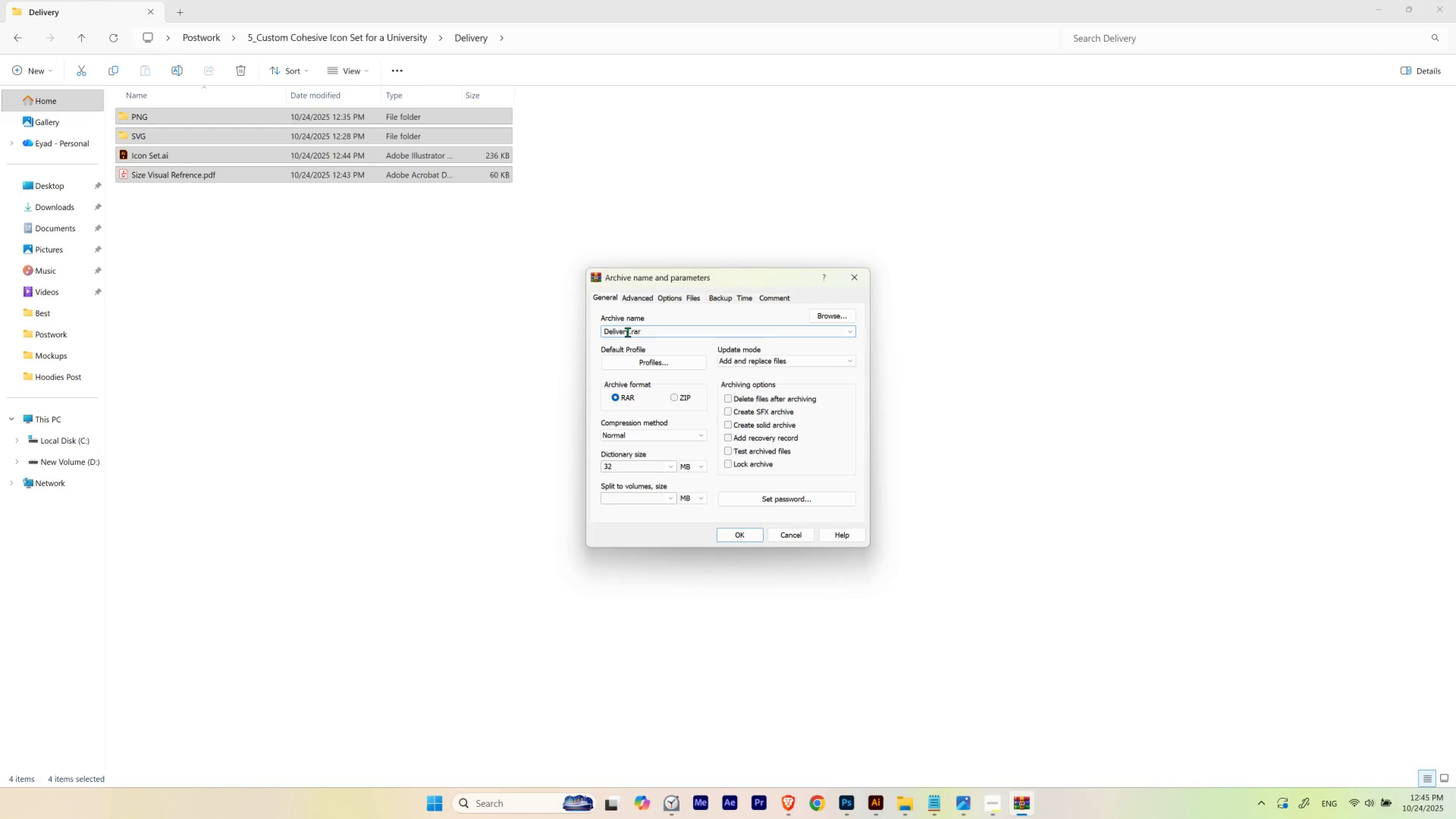 
left_click_drag(start_coordinate=[628, 332], to_coordinate=[565, 334])
 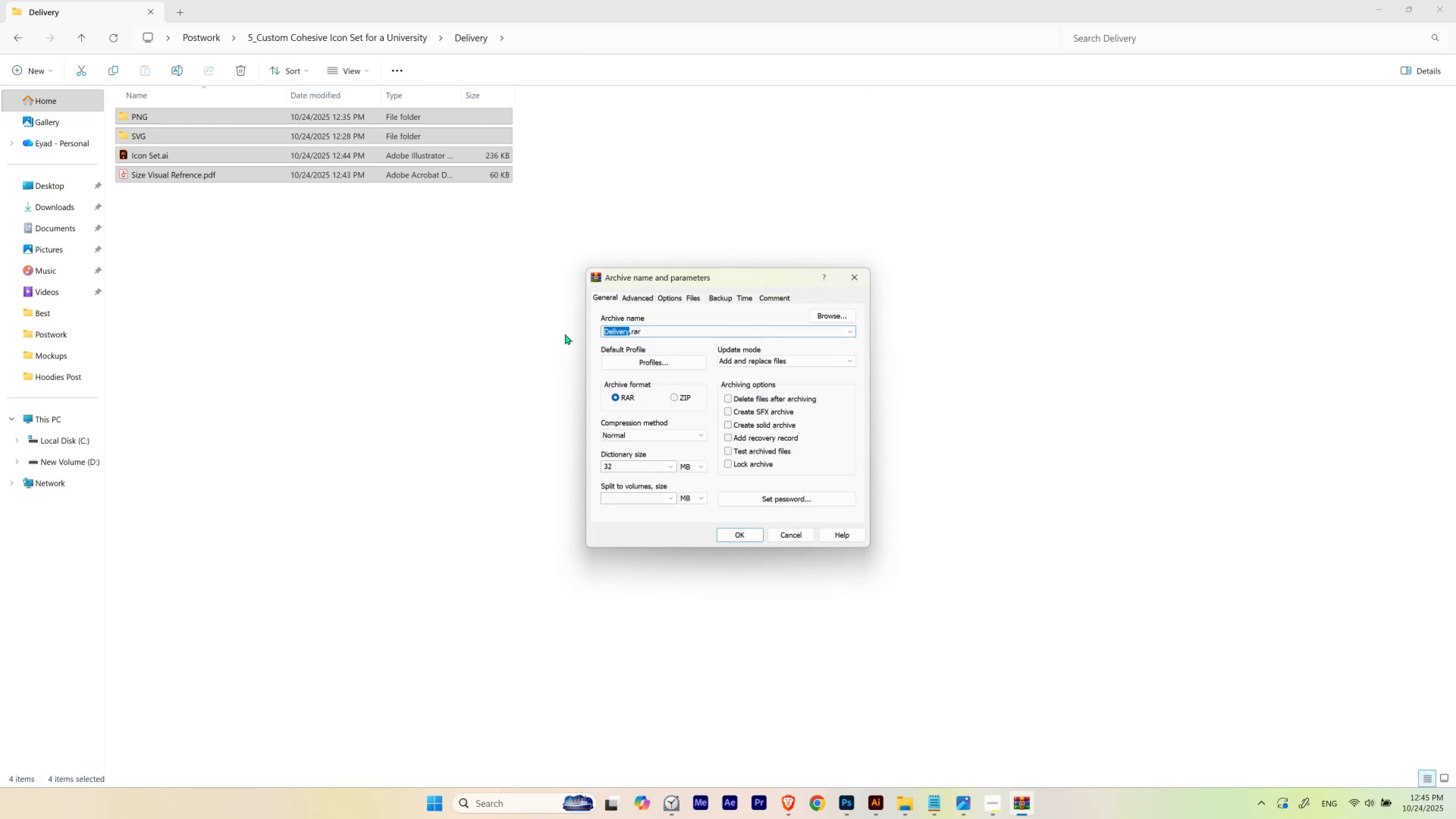 
type(Icon Set Foe E-learning )
key(Backspace)
 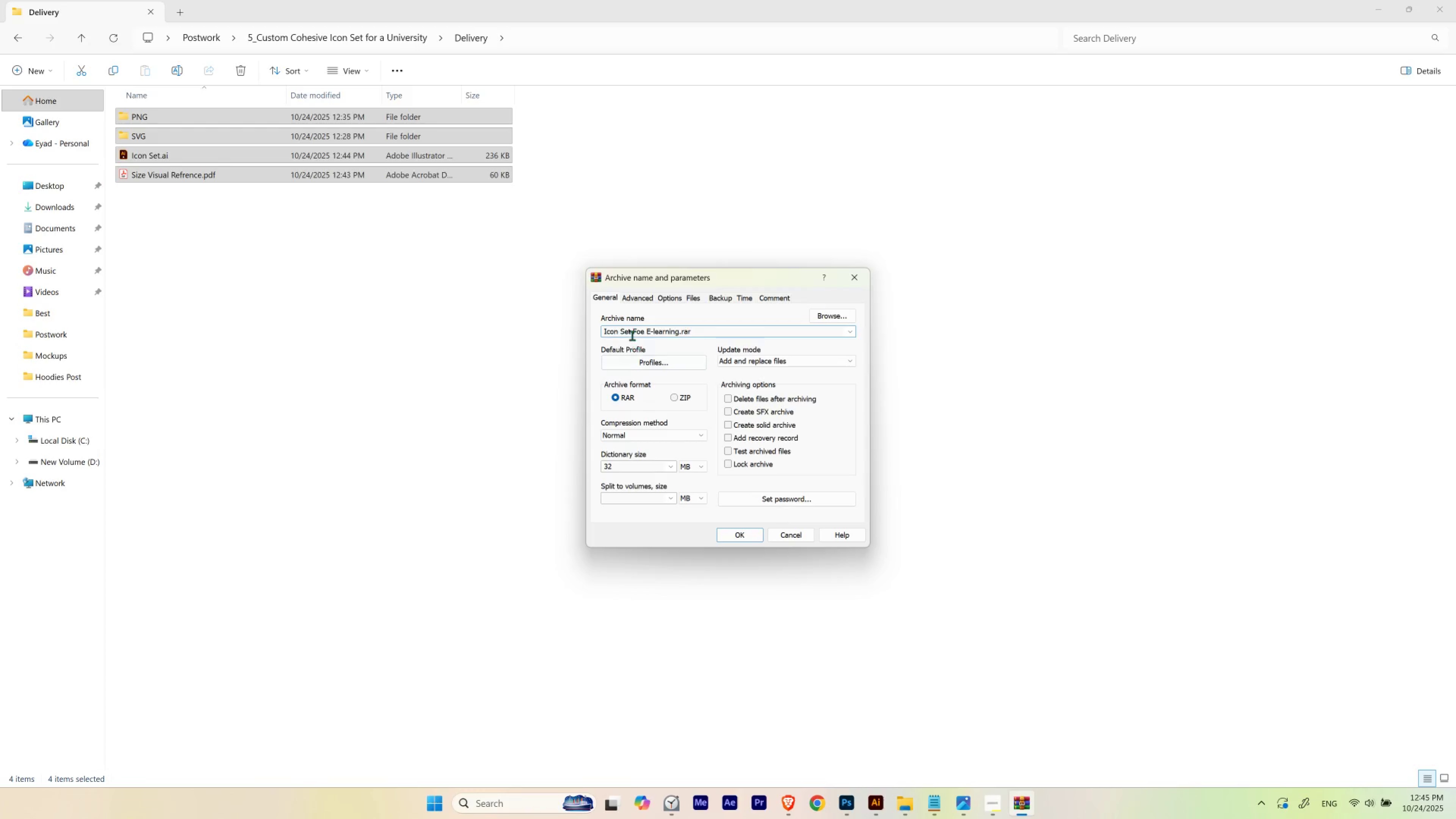 
left_click_drag(start_coordinate=[641, 332], to_coordinate=[643, 332])
 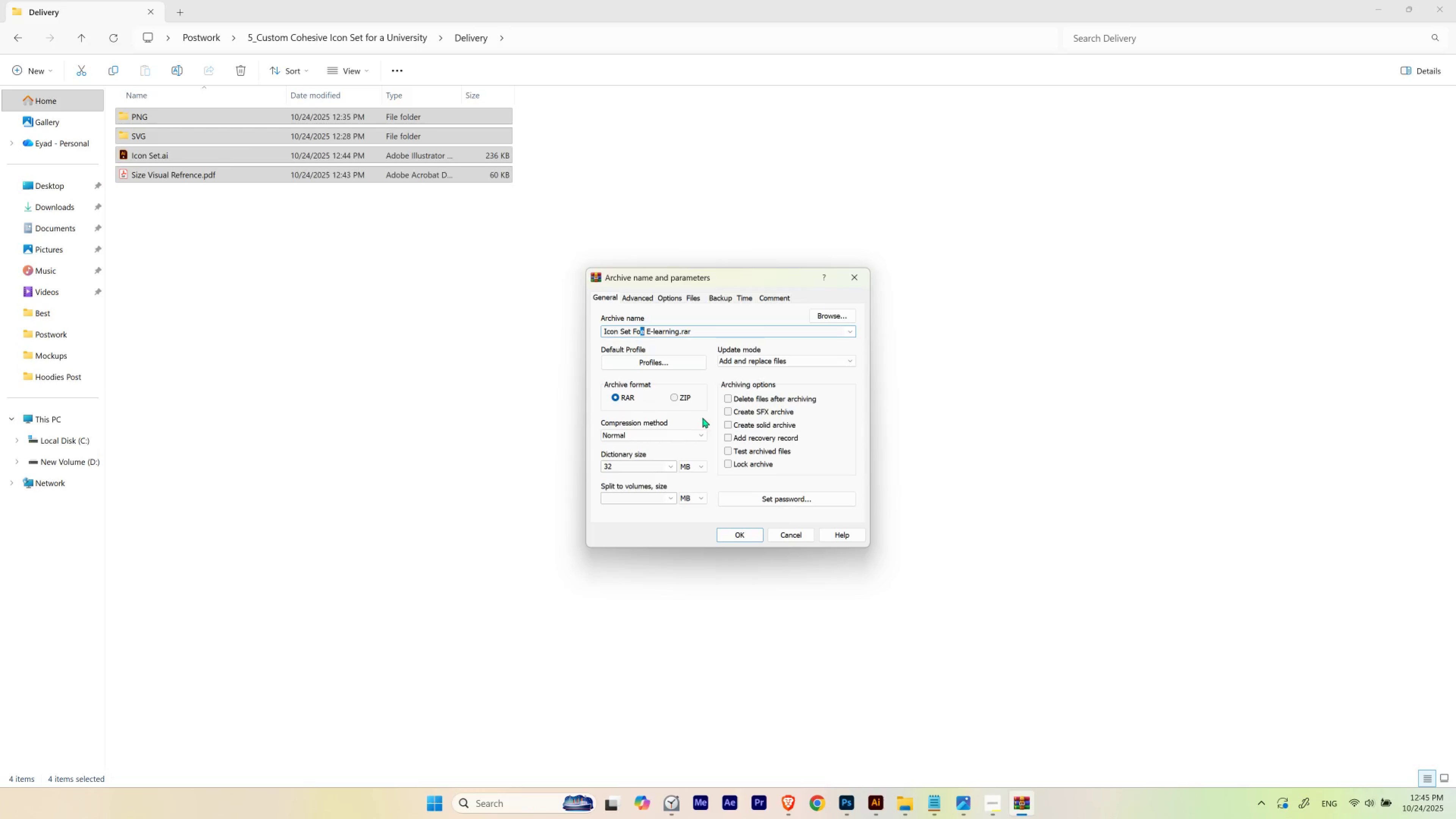 
key(R)
 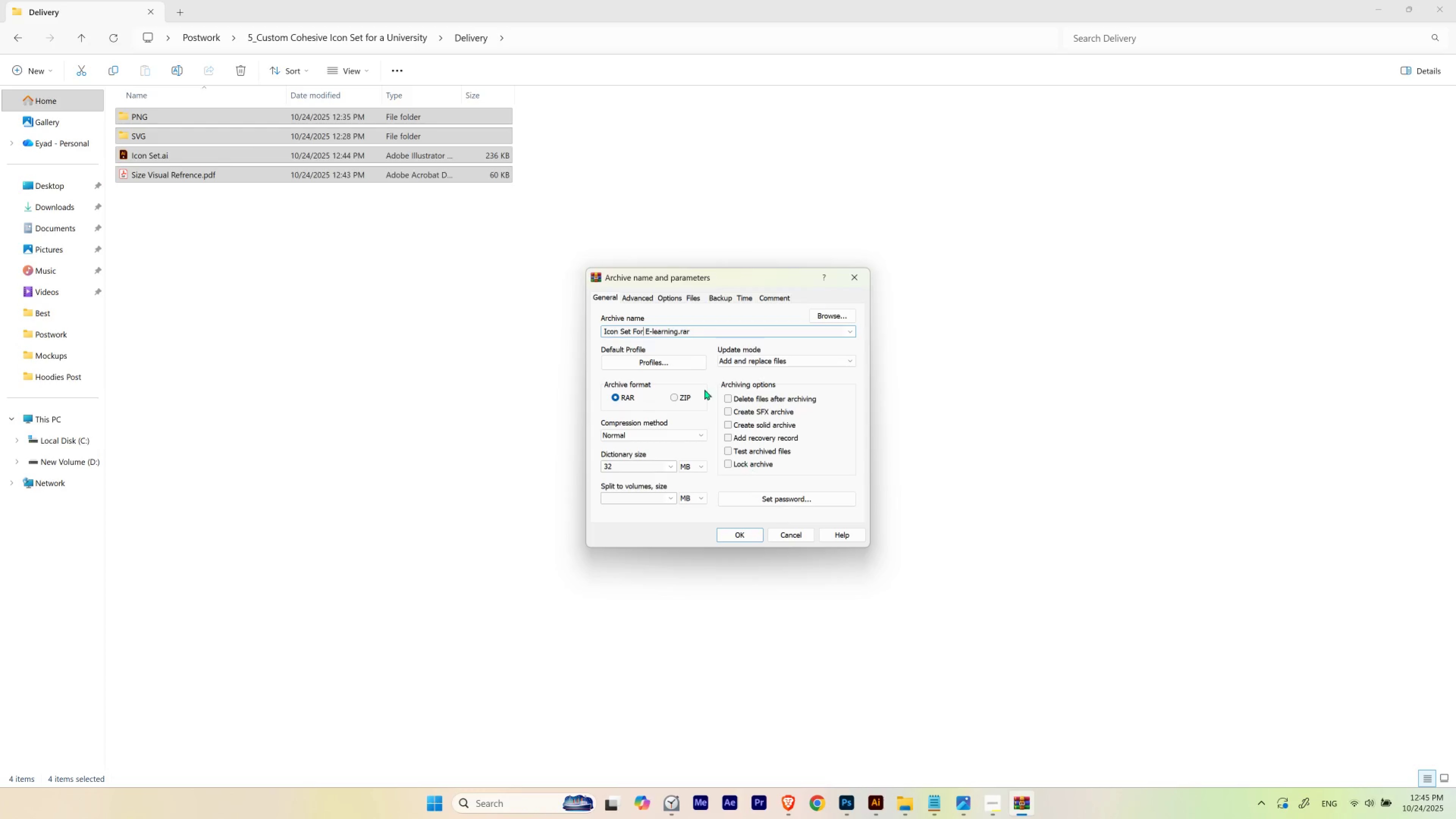 
left_click([678, 333])
 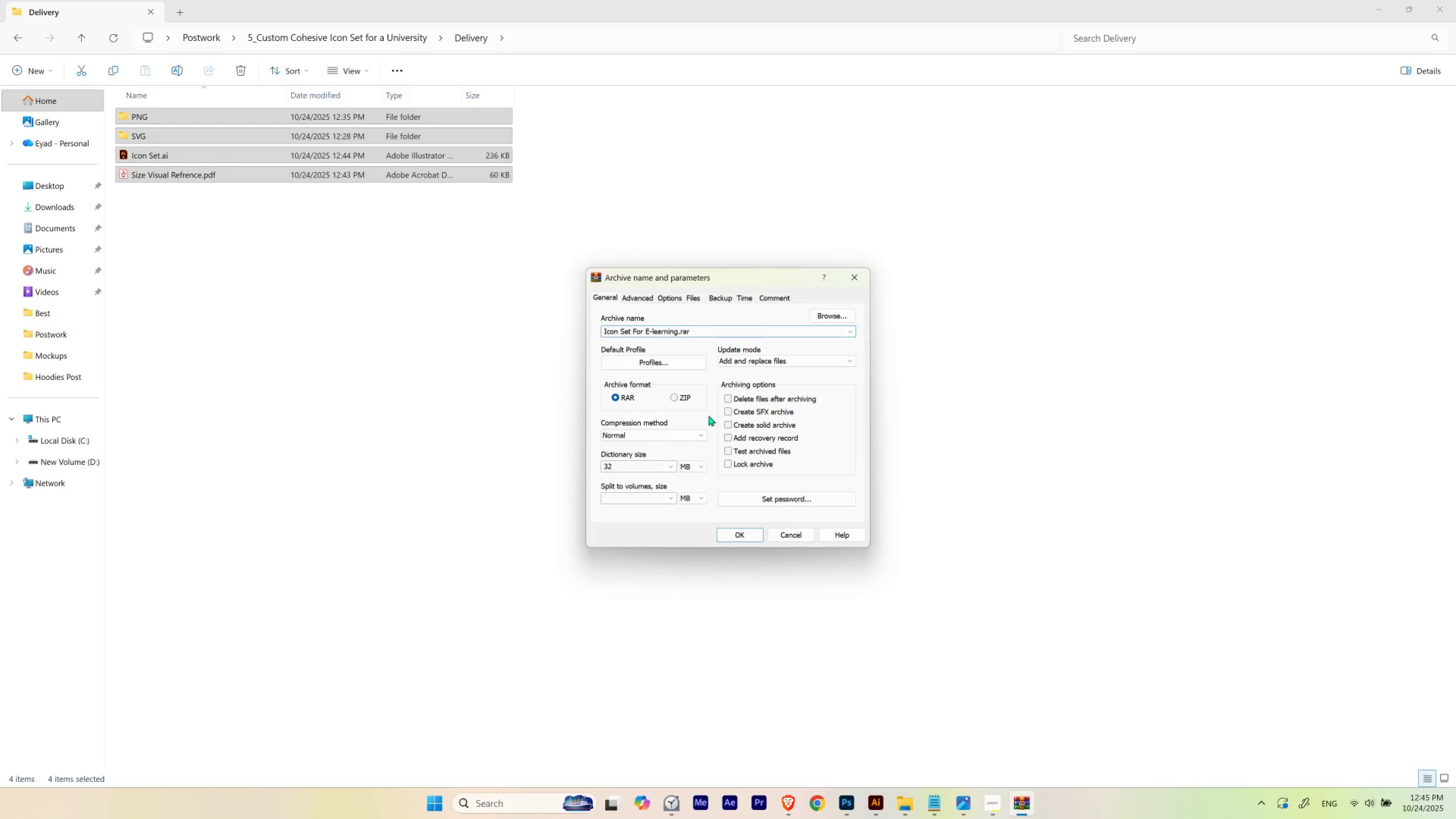 
type( Portal)
 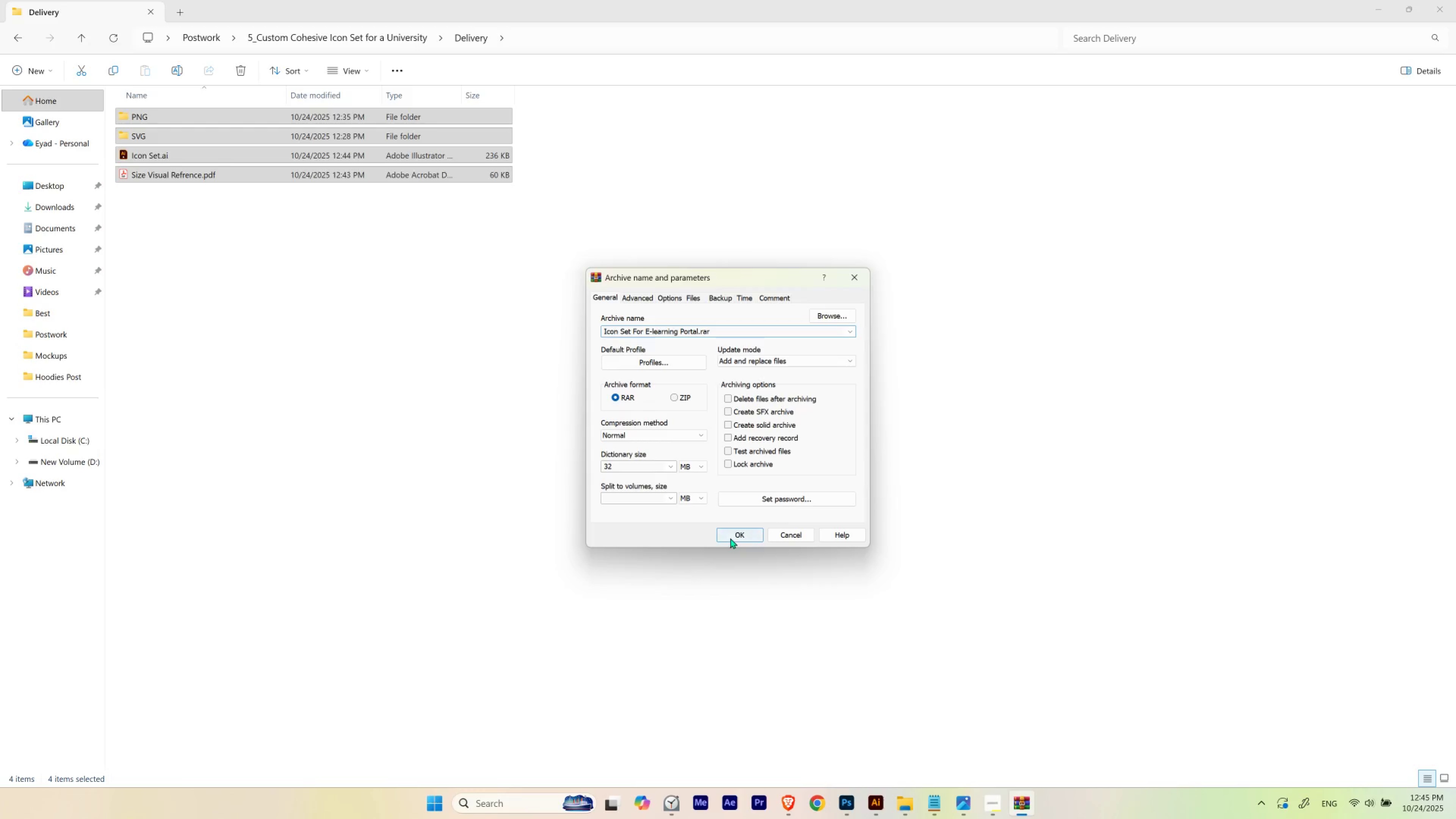 
left_click([732, 535])
 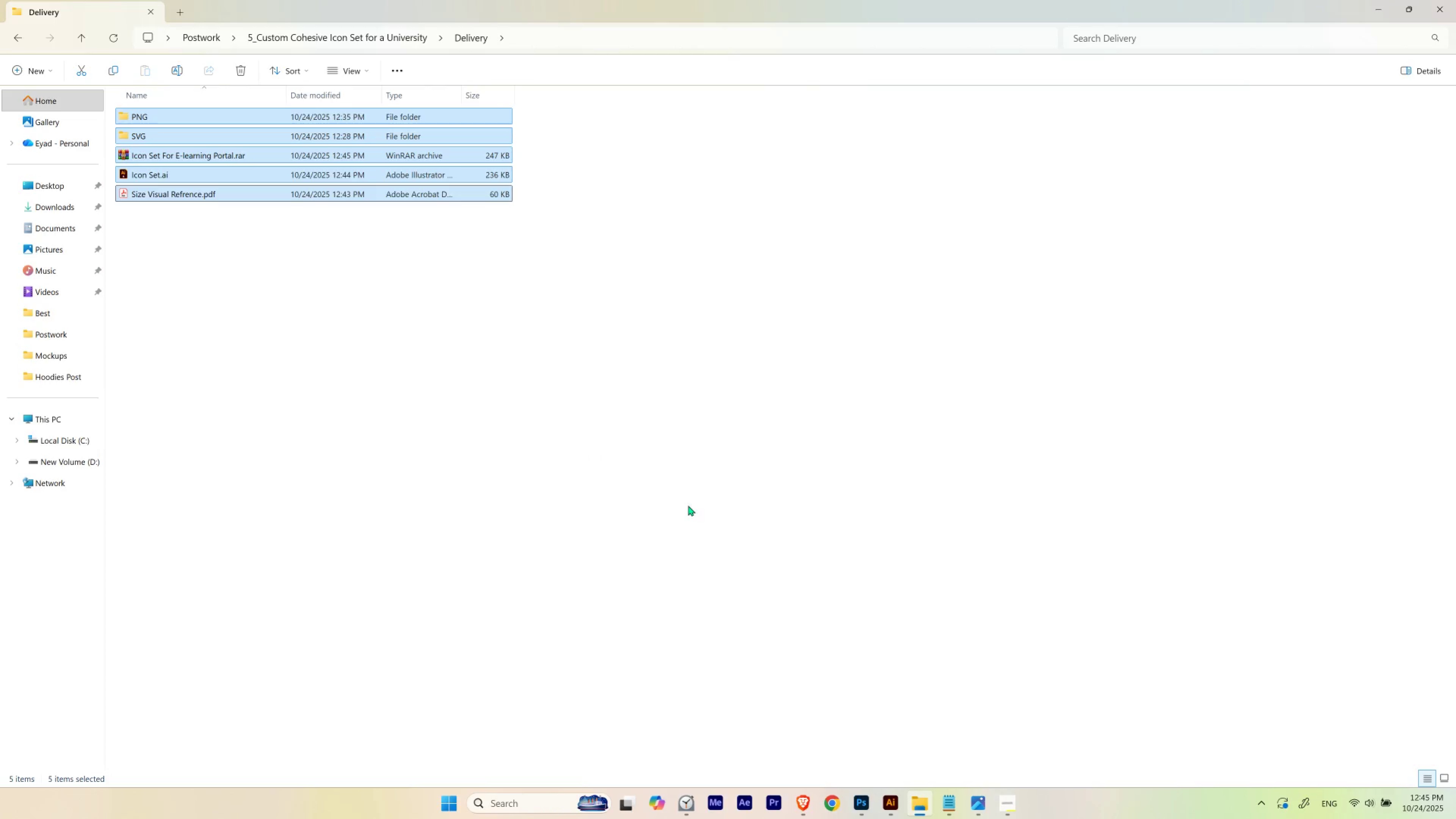 
left_click([326, 343])
 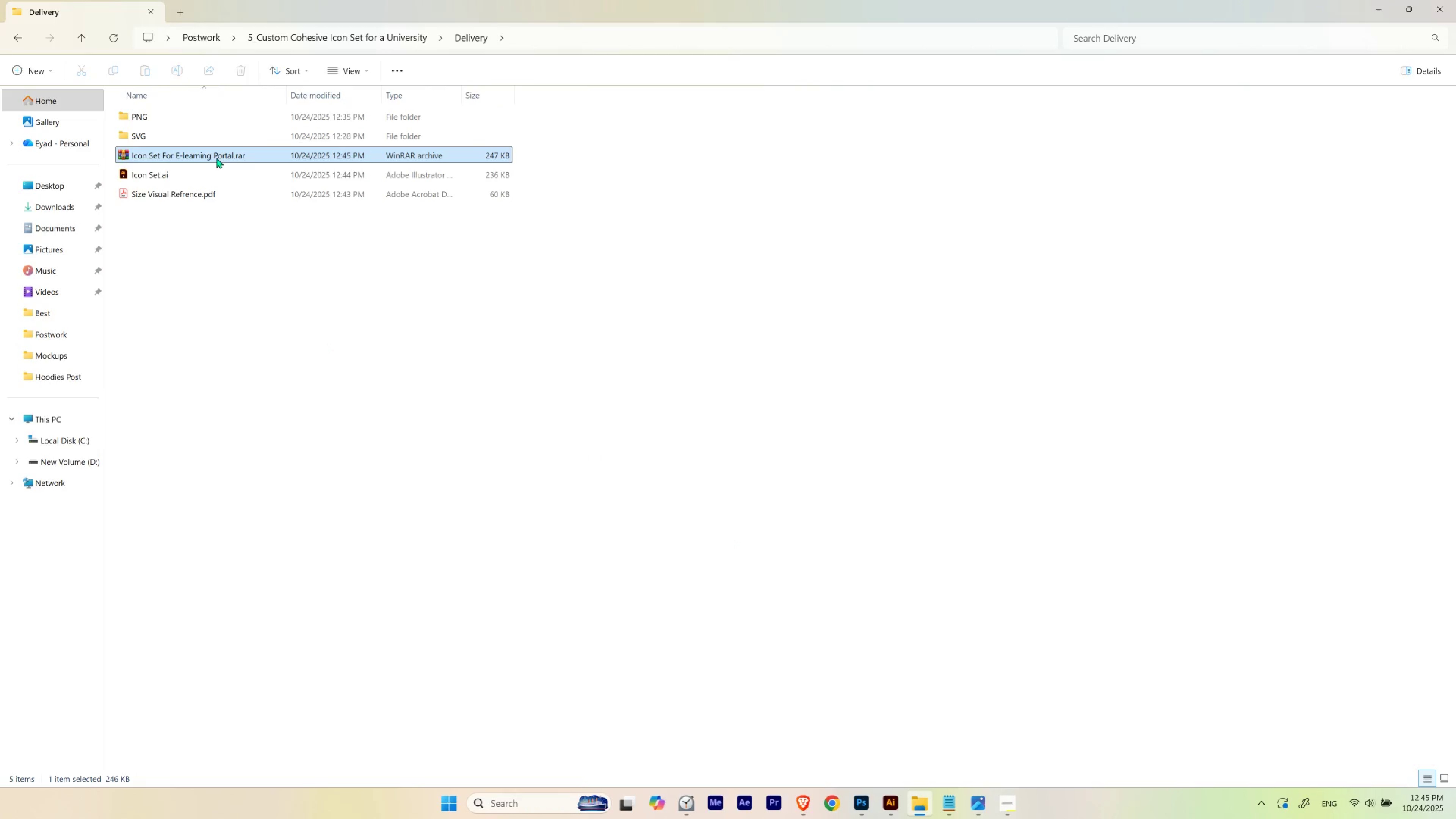 
left_click([216, 158])
 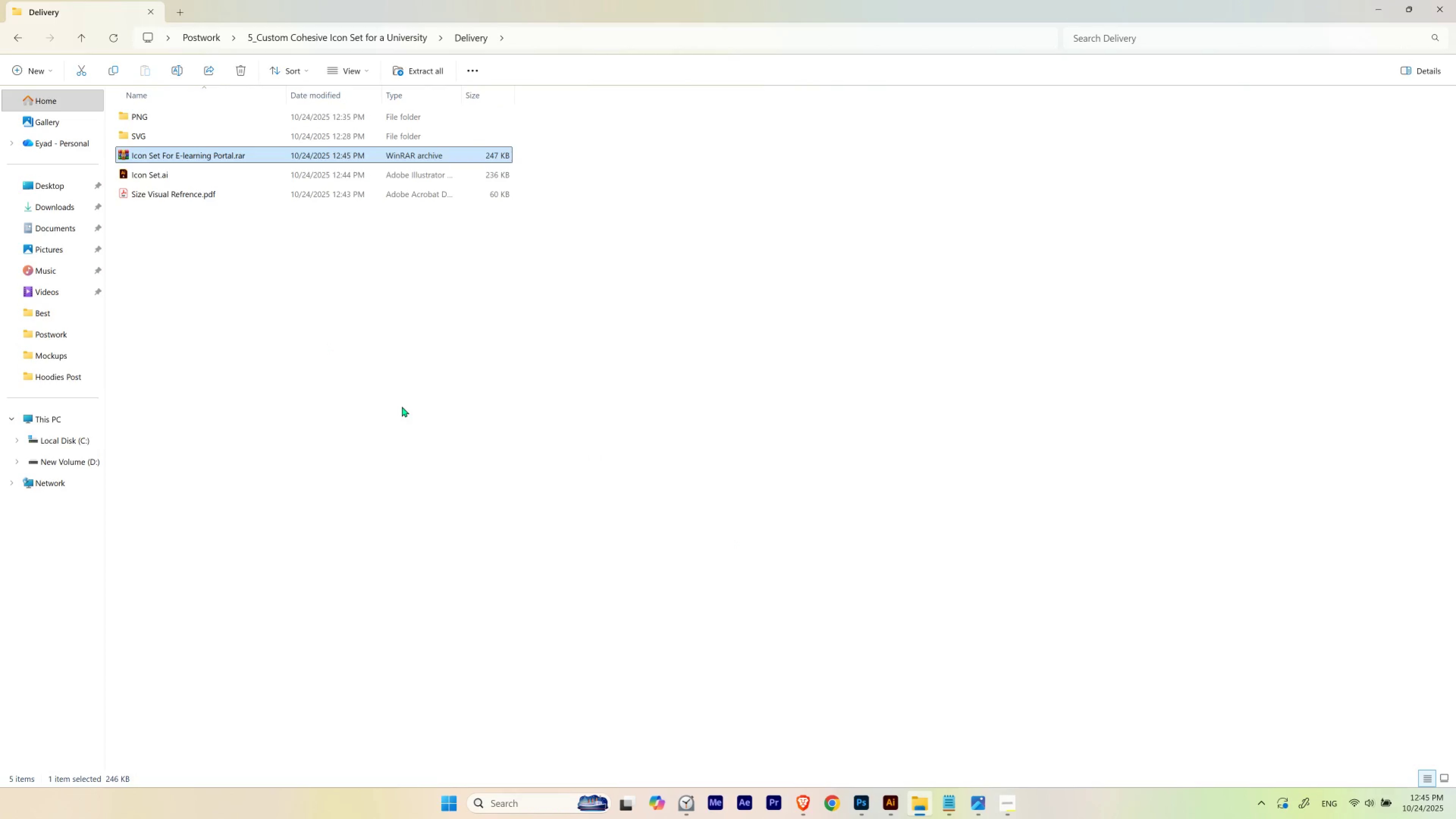 
left_click([402, 406])
 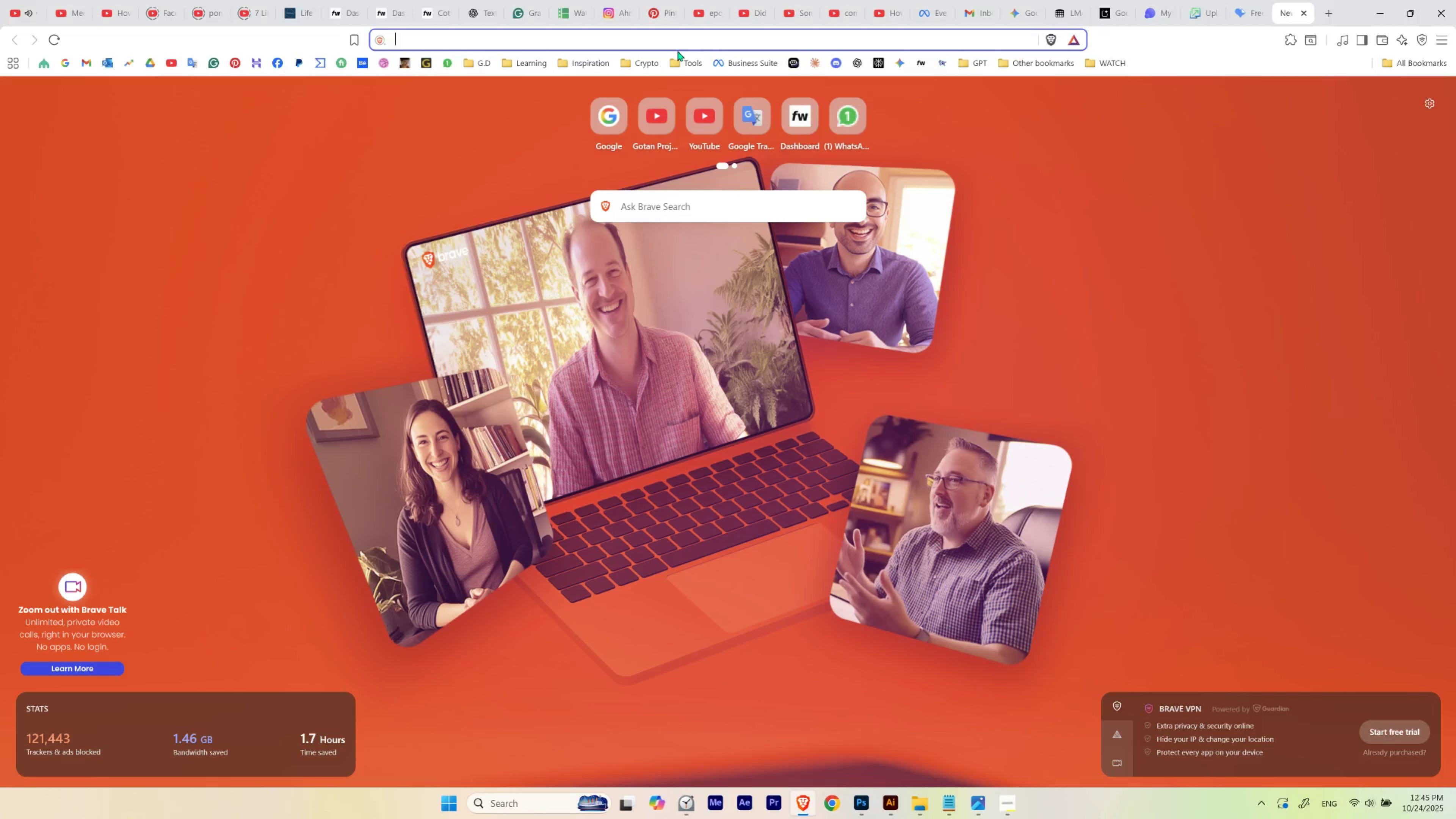 
wait(5.59)
 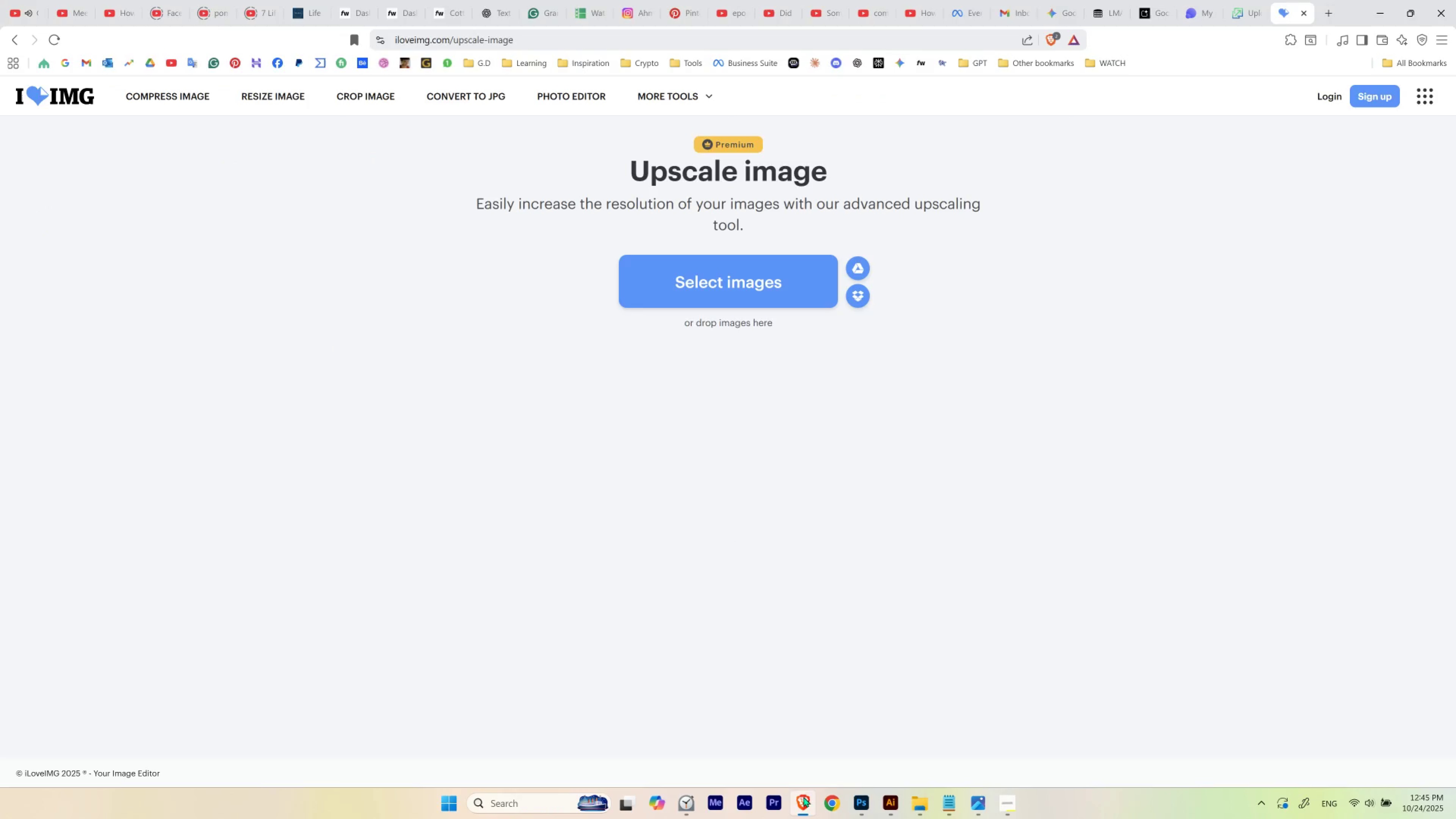 
left_click([151, 60])
 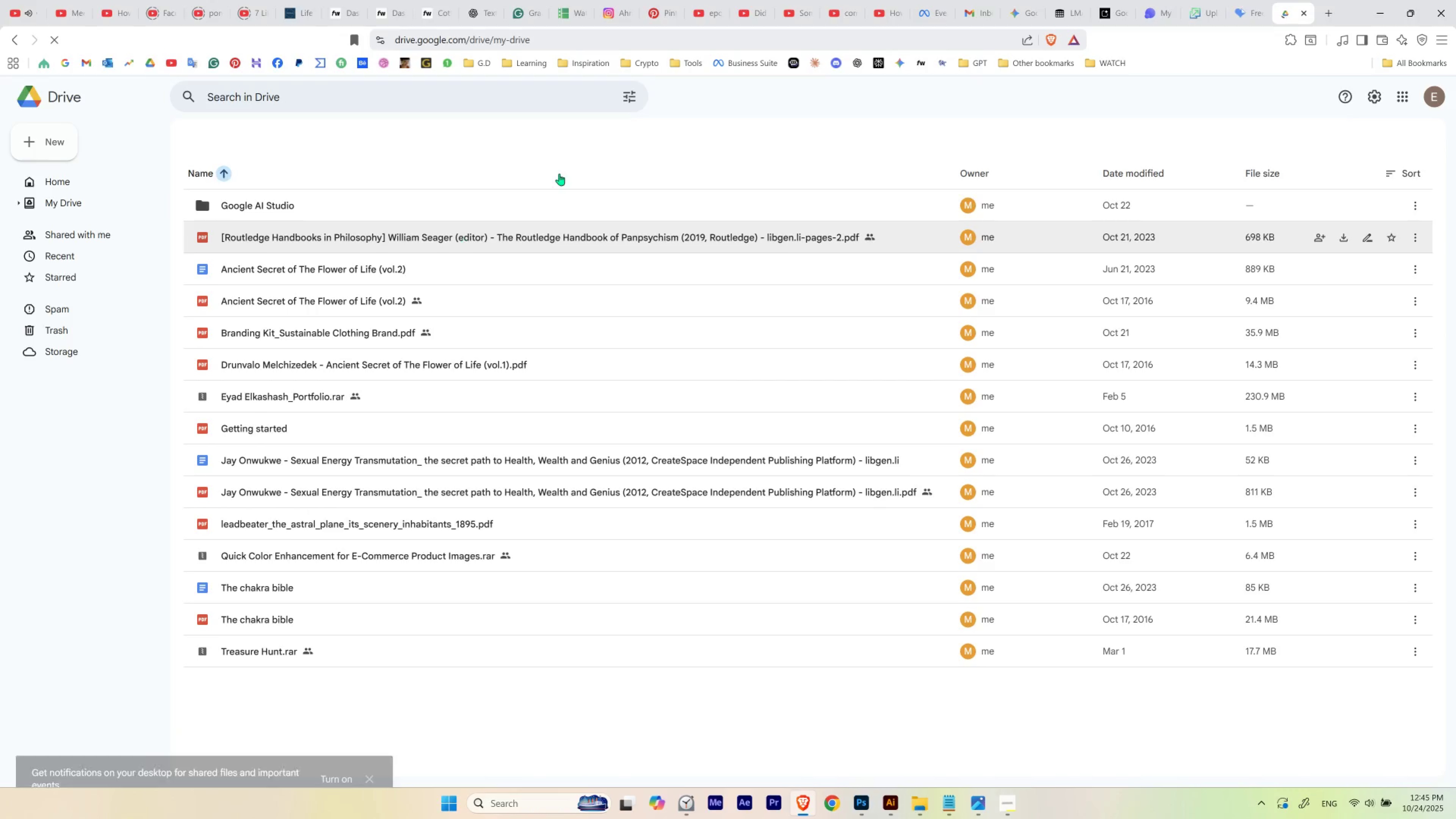 
wait(5.15)
 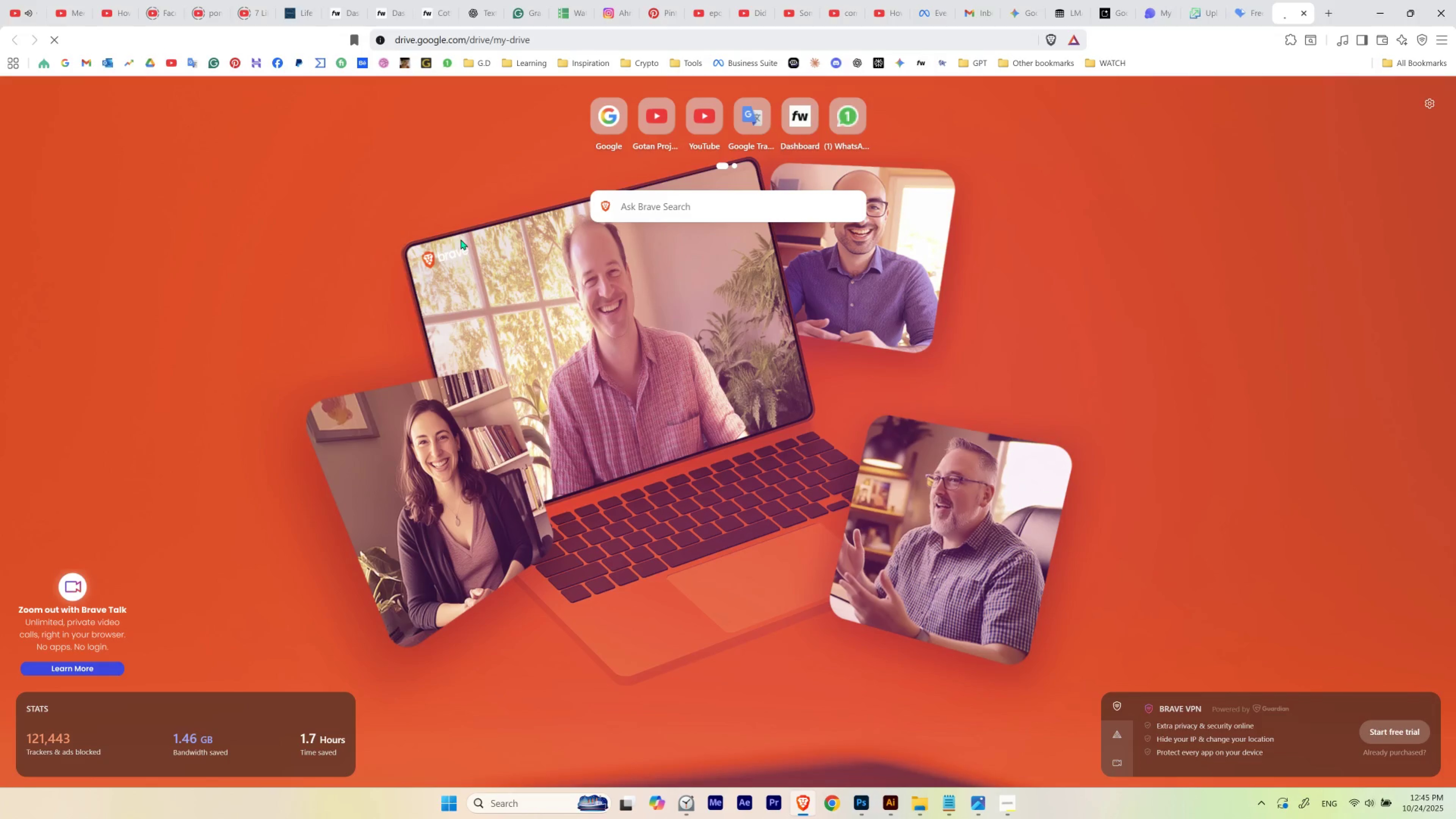 
left_click([1375, 5])
 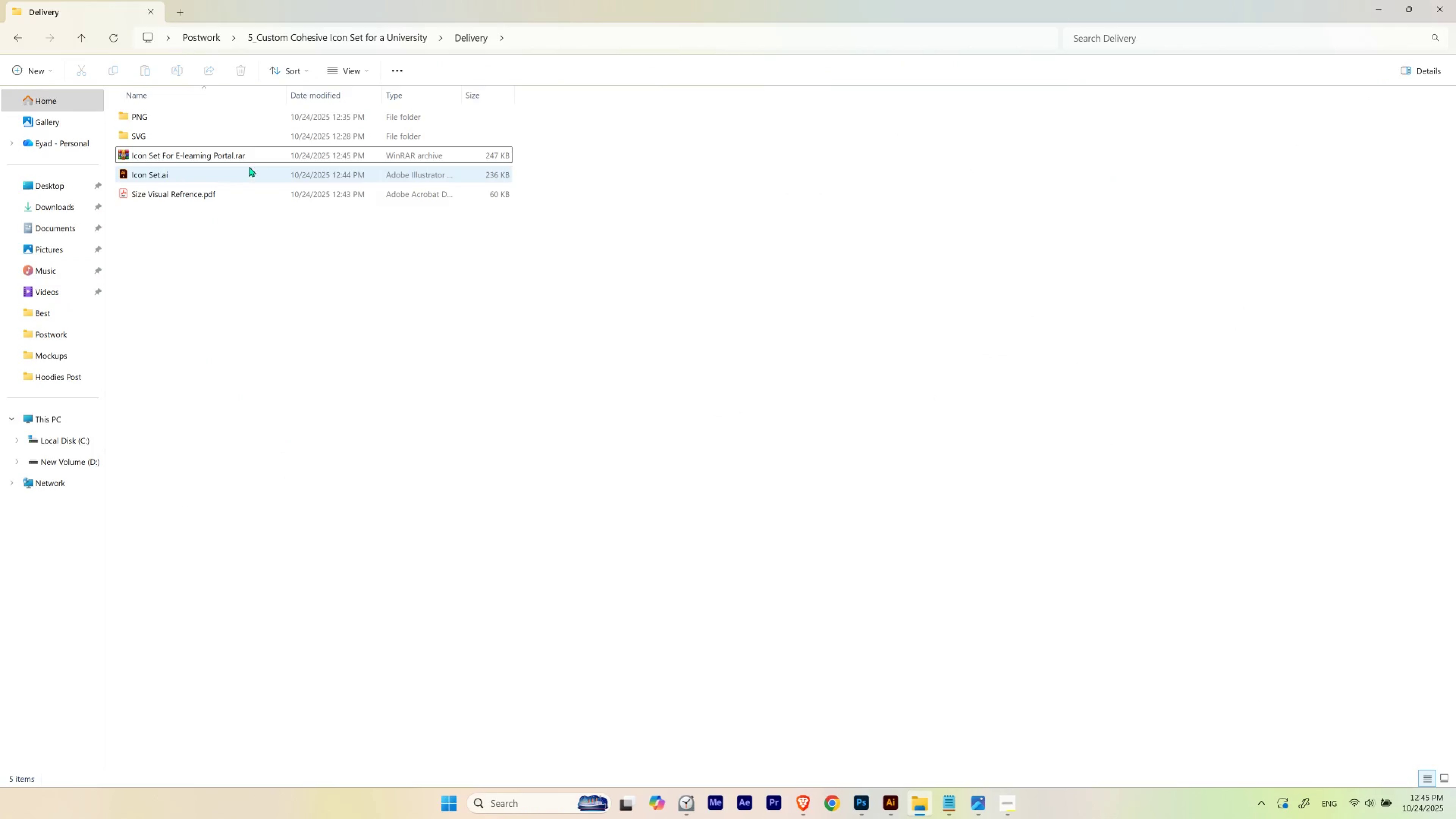 
mouse_move([237, 157])
 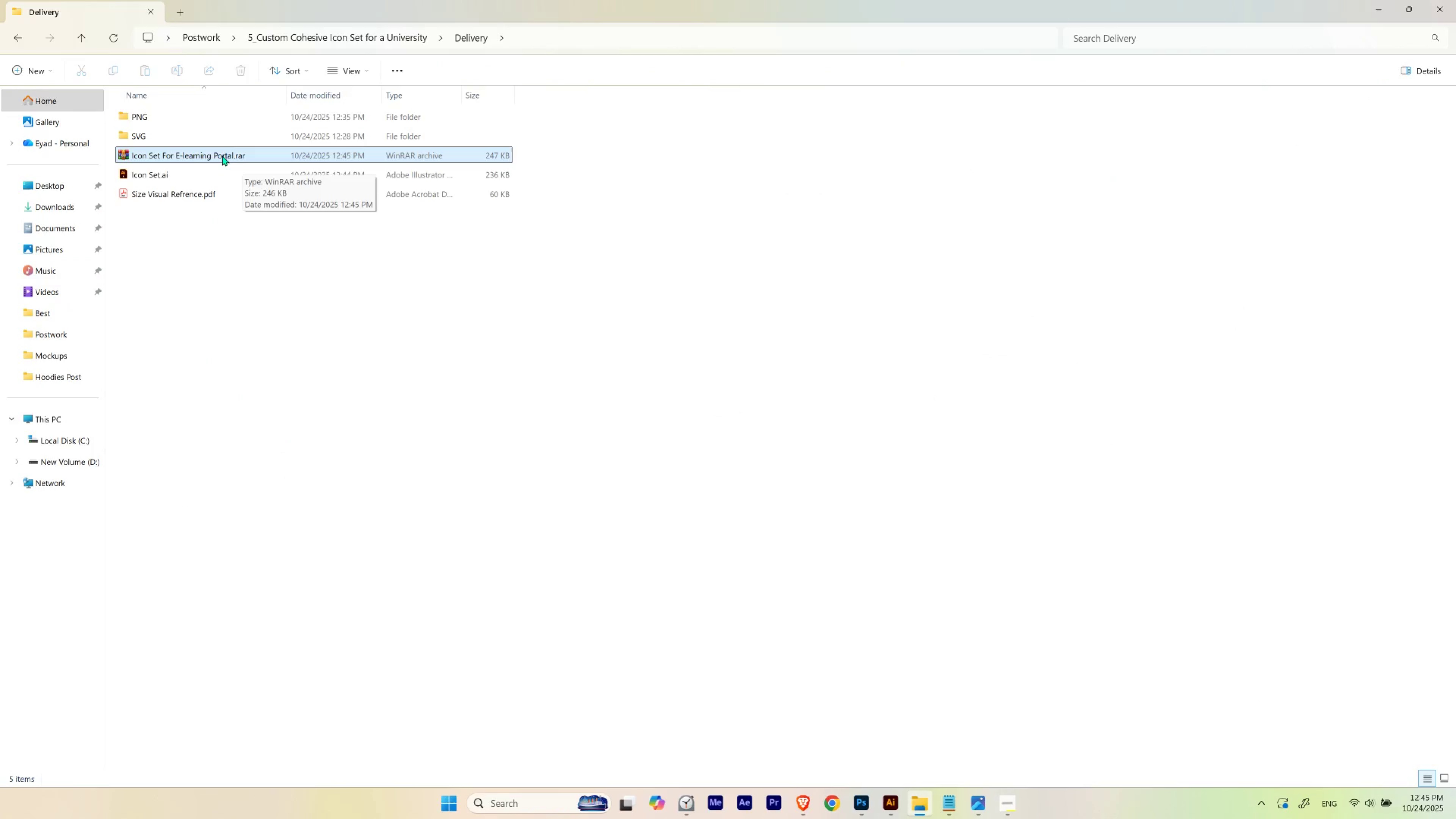 
left_click_drag(start_coordinate=[222, 155], to_coordinate=[743, 298])
 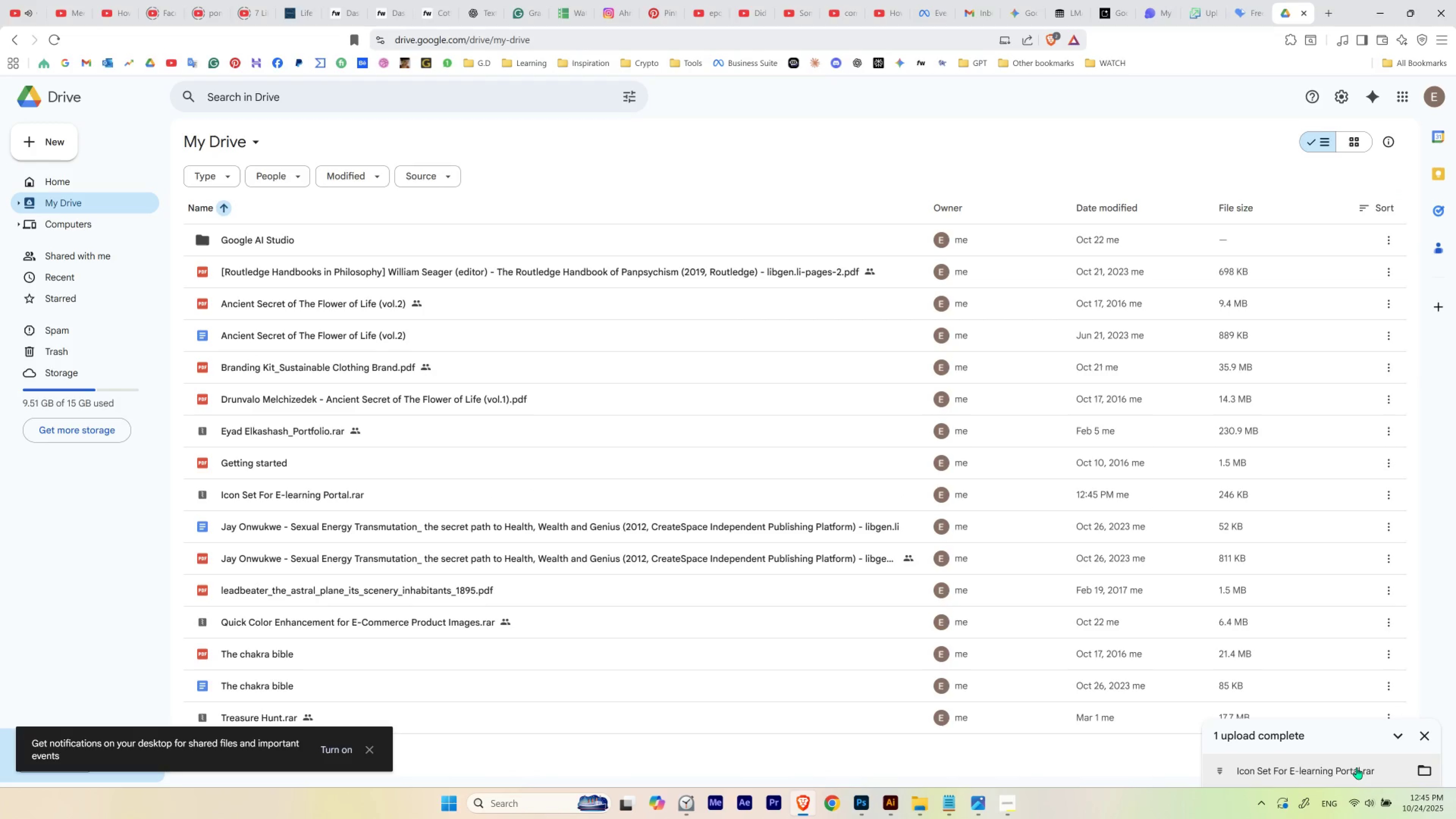 
wait(6.89)
 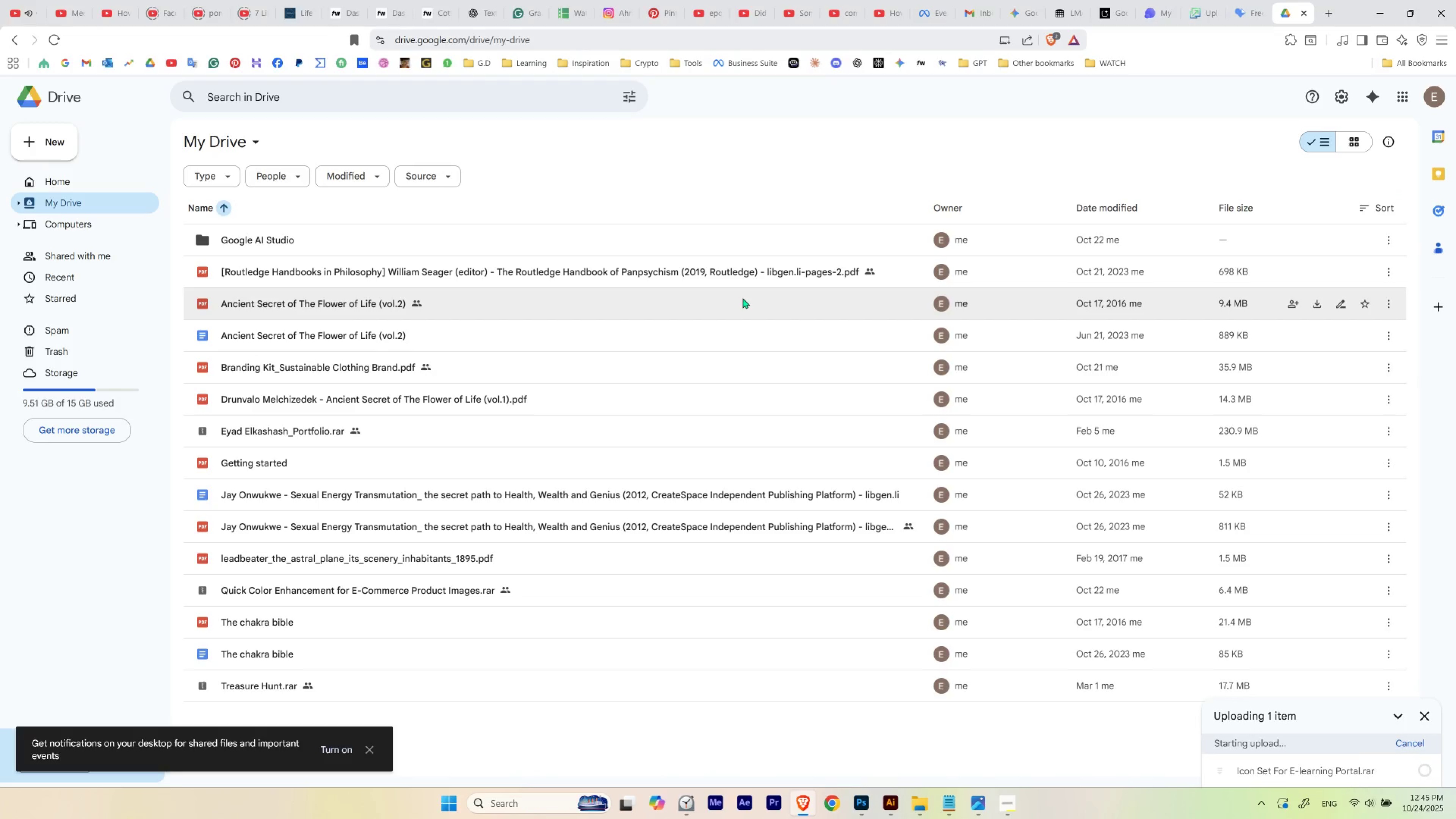 
scroll: coordinate [338, 553], scroll_direction: down, amount: 6.0
 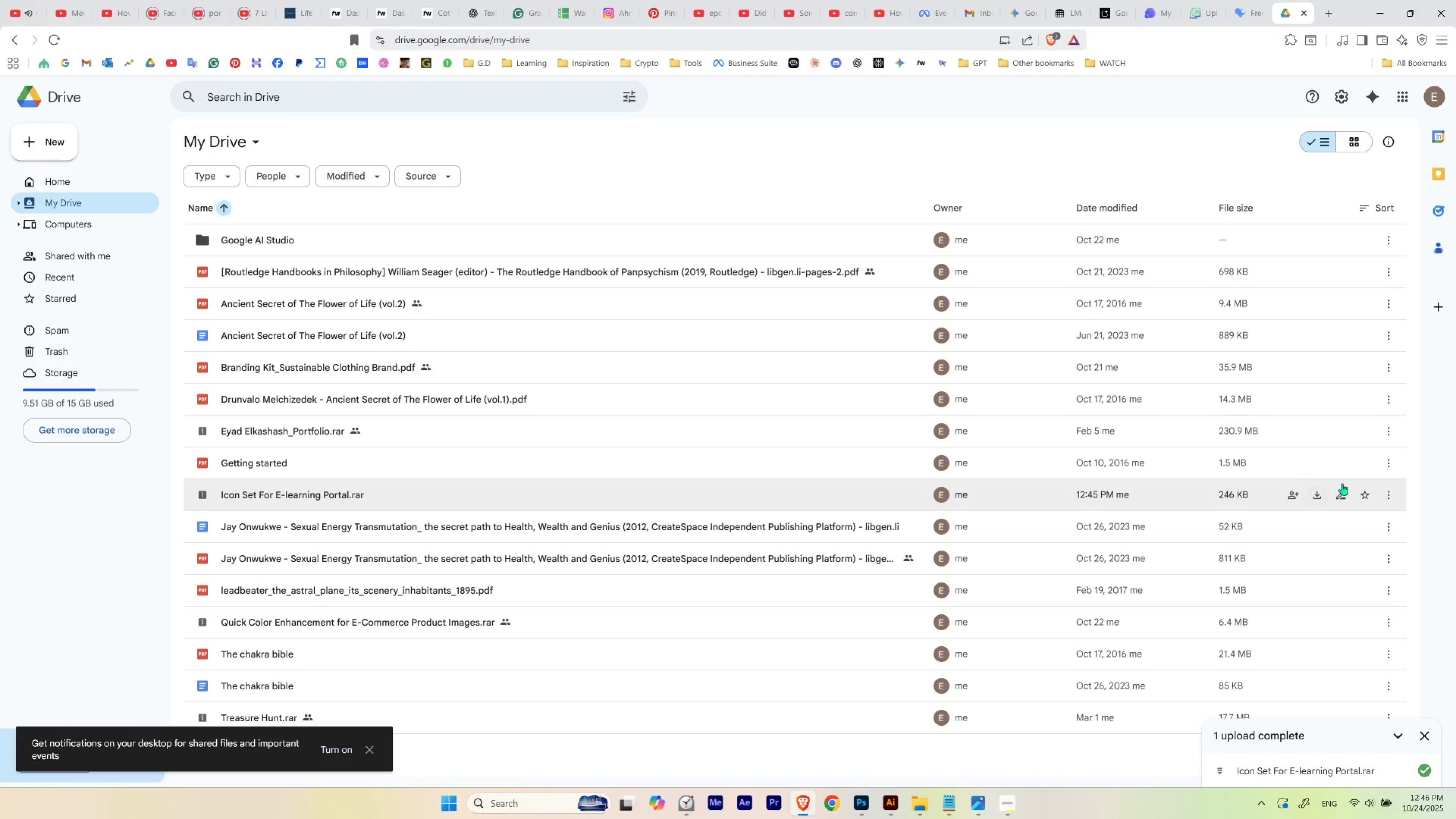 
left_click([1297, 495])
 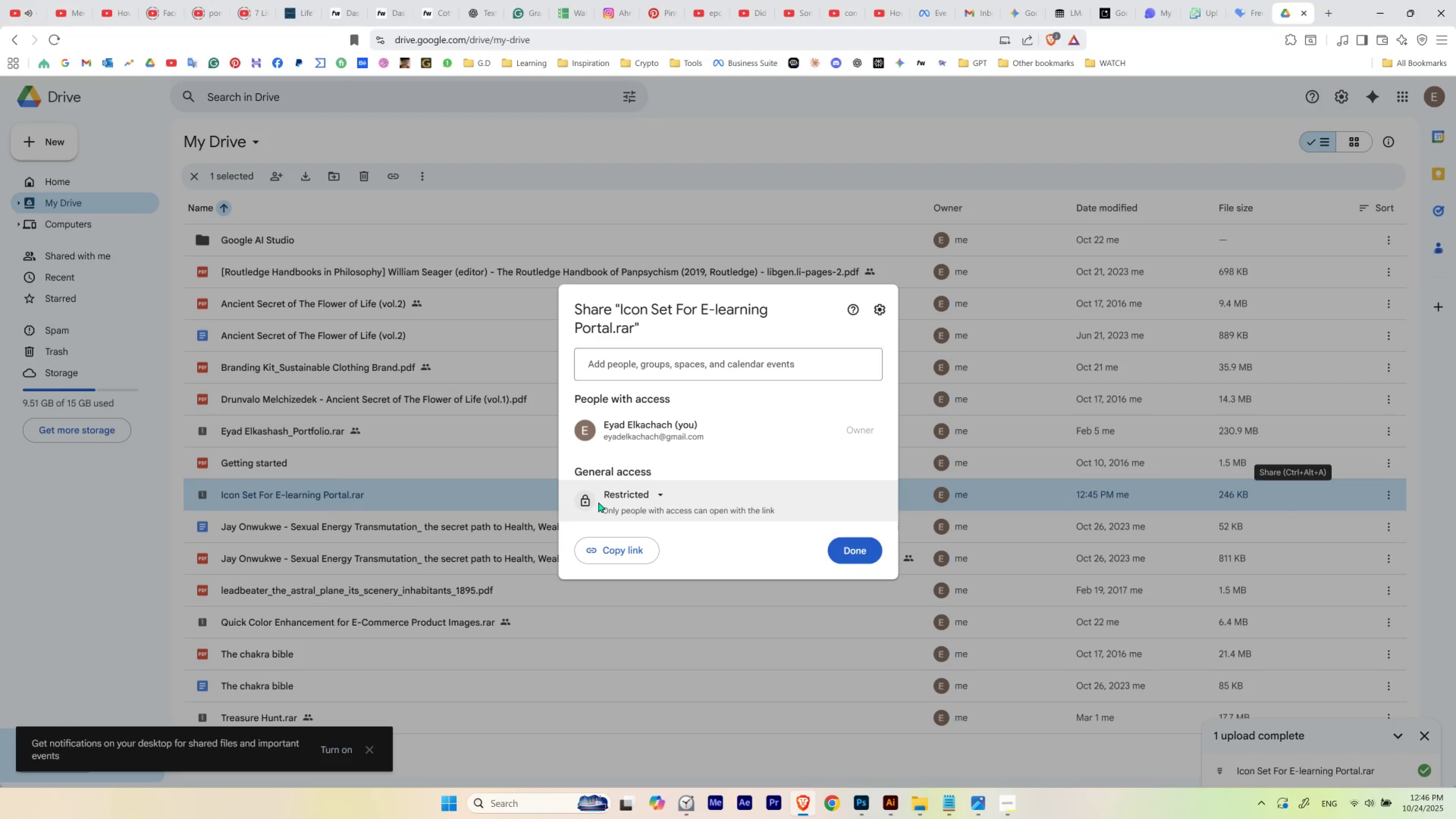 
left_click([644, 496])
 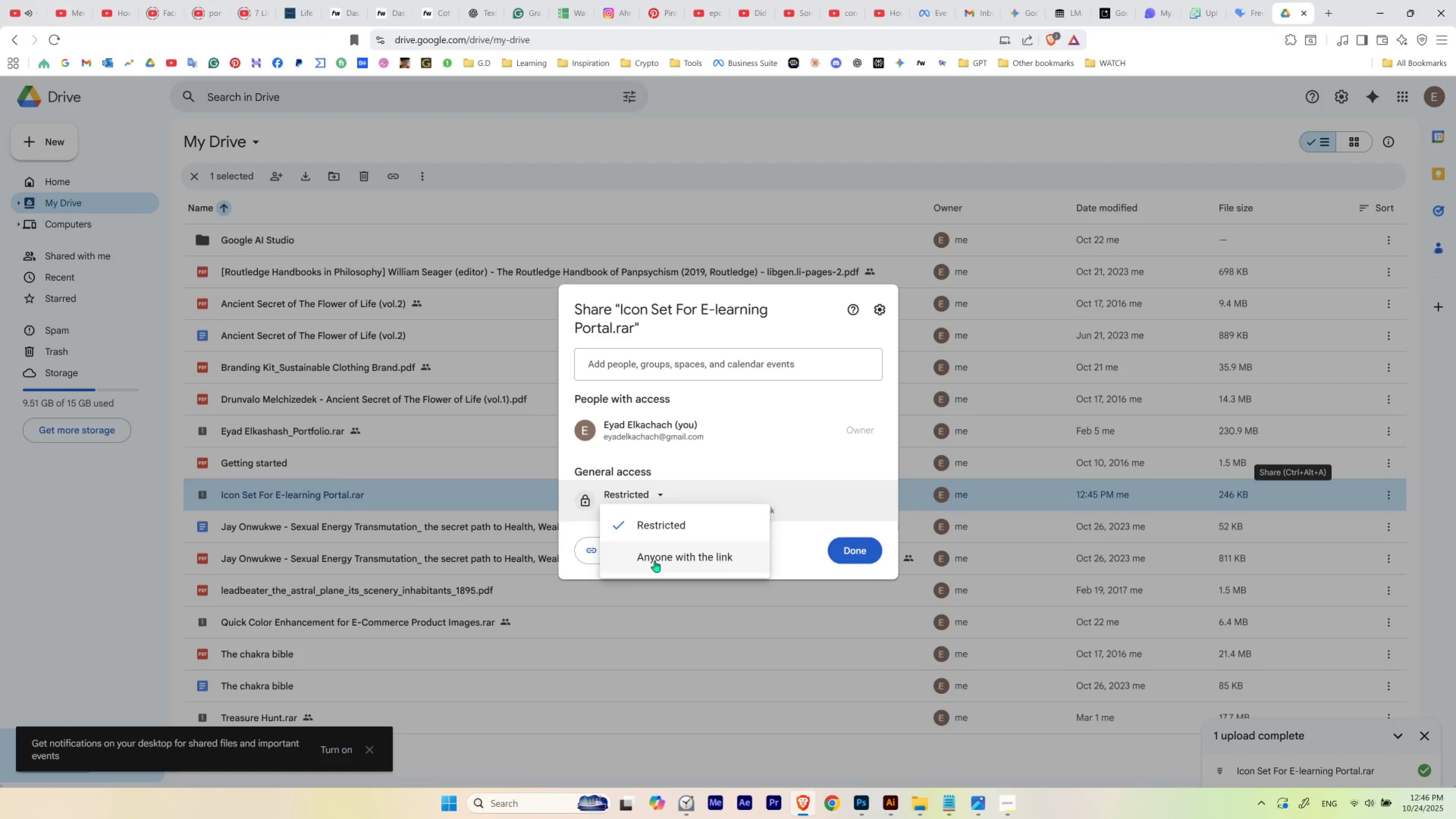 
left_click([655, 560])
 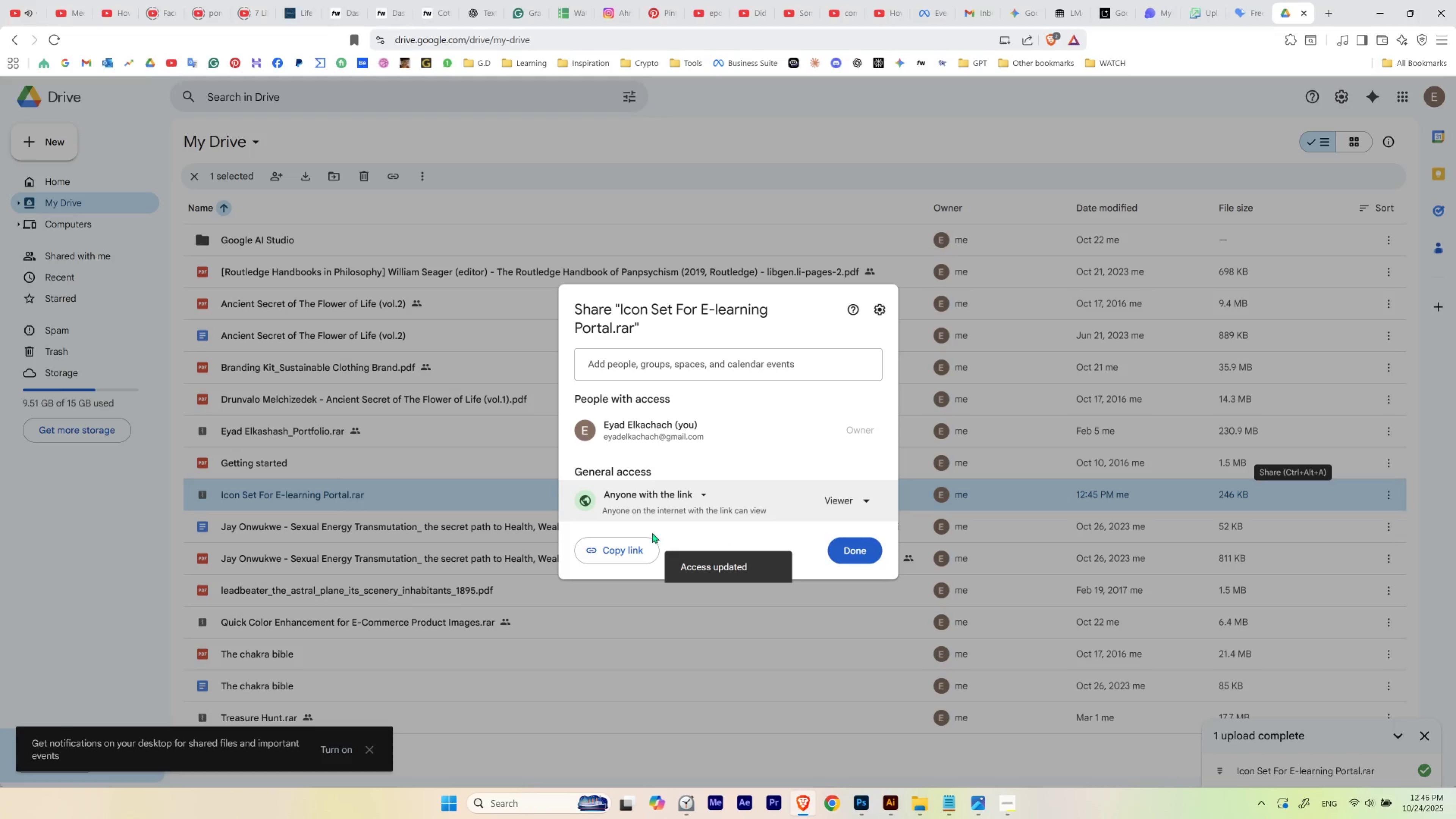 
left_click([630, 549])
 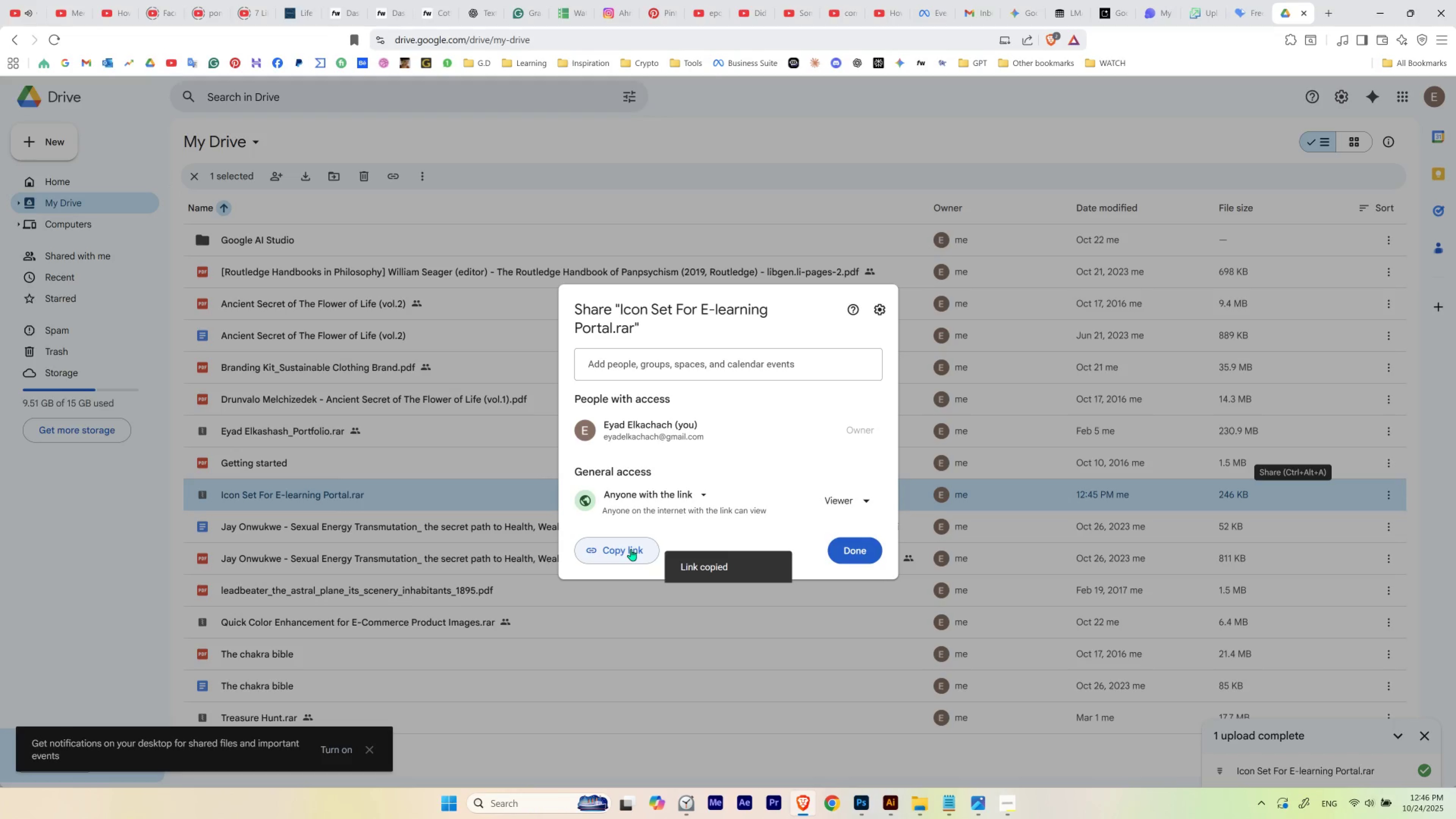 